 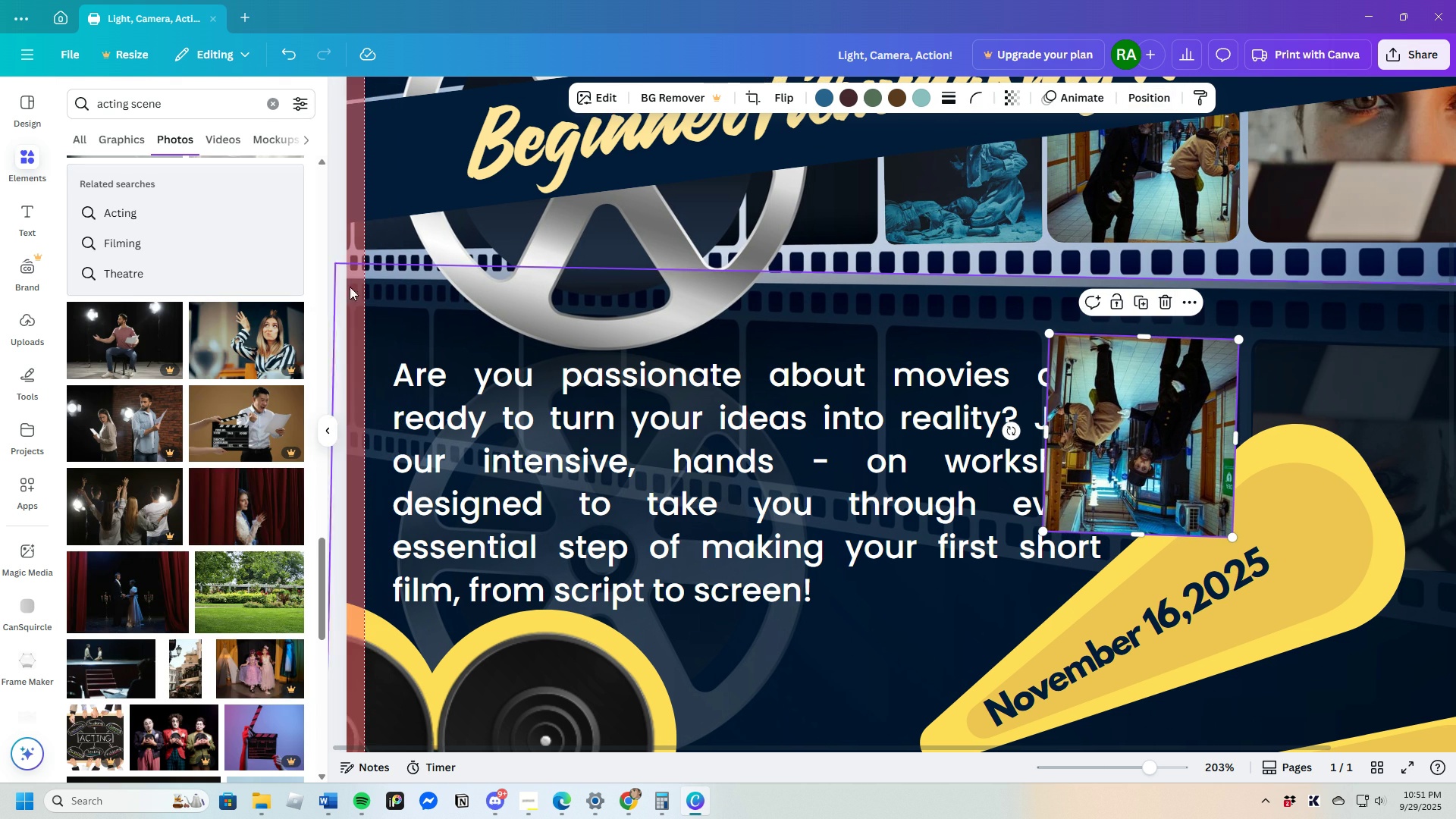 
left_click([1146, 96])
 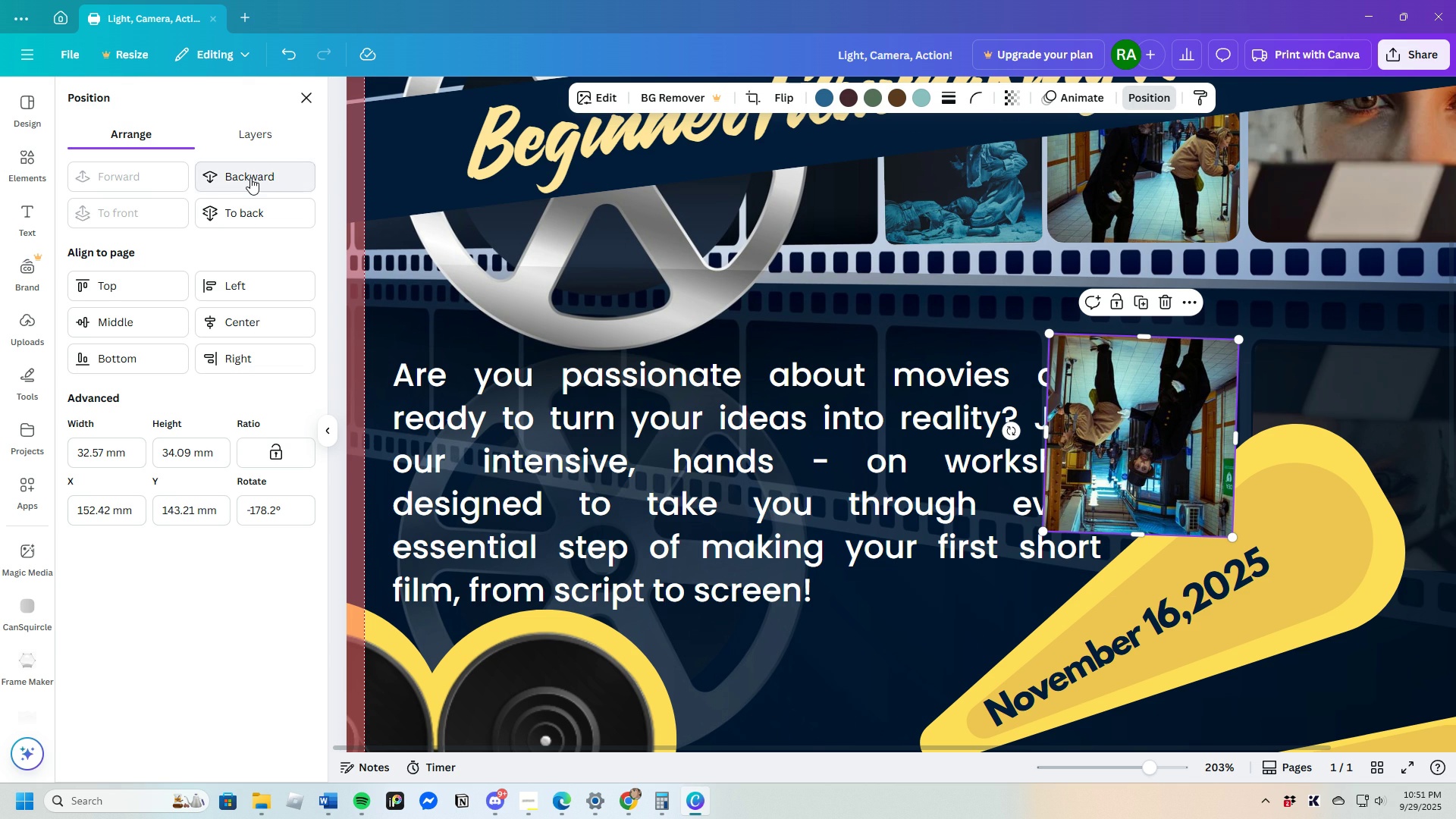 
left_click([250, 177])
 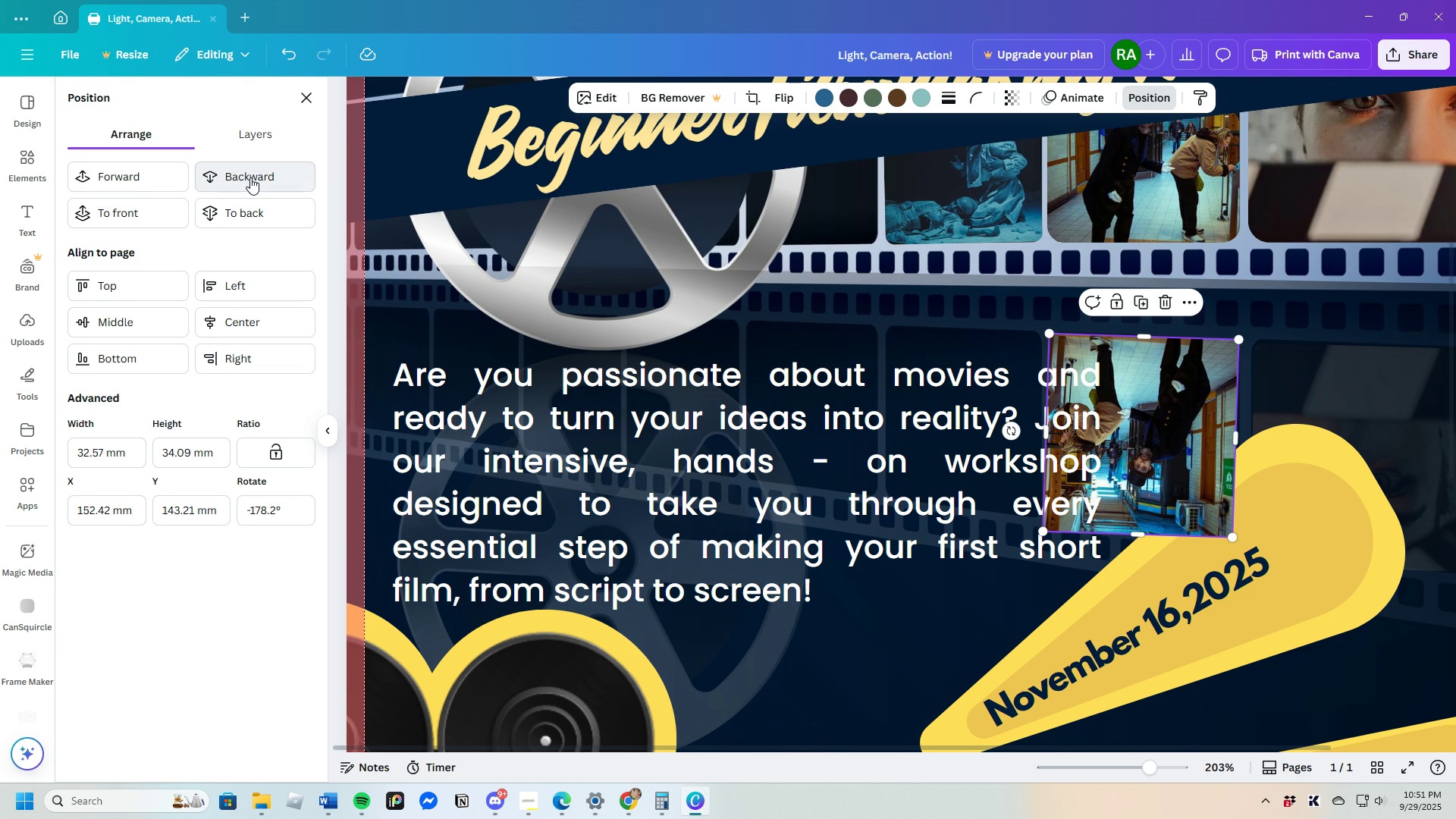 
double_click([250, 177])
 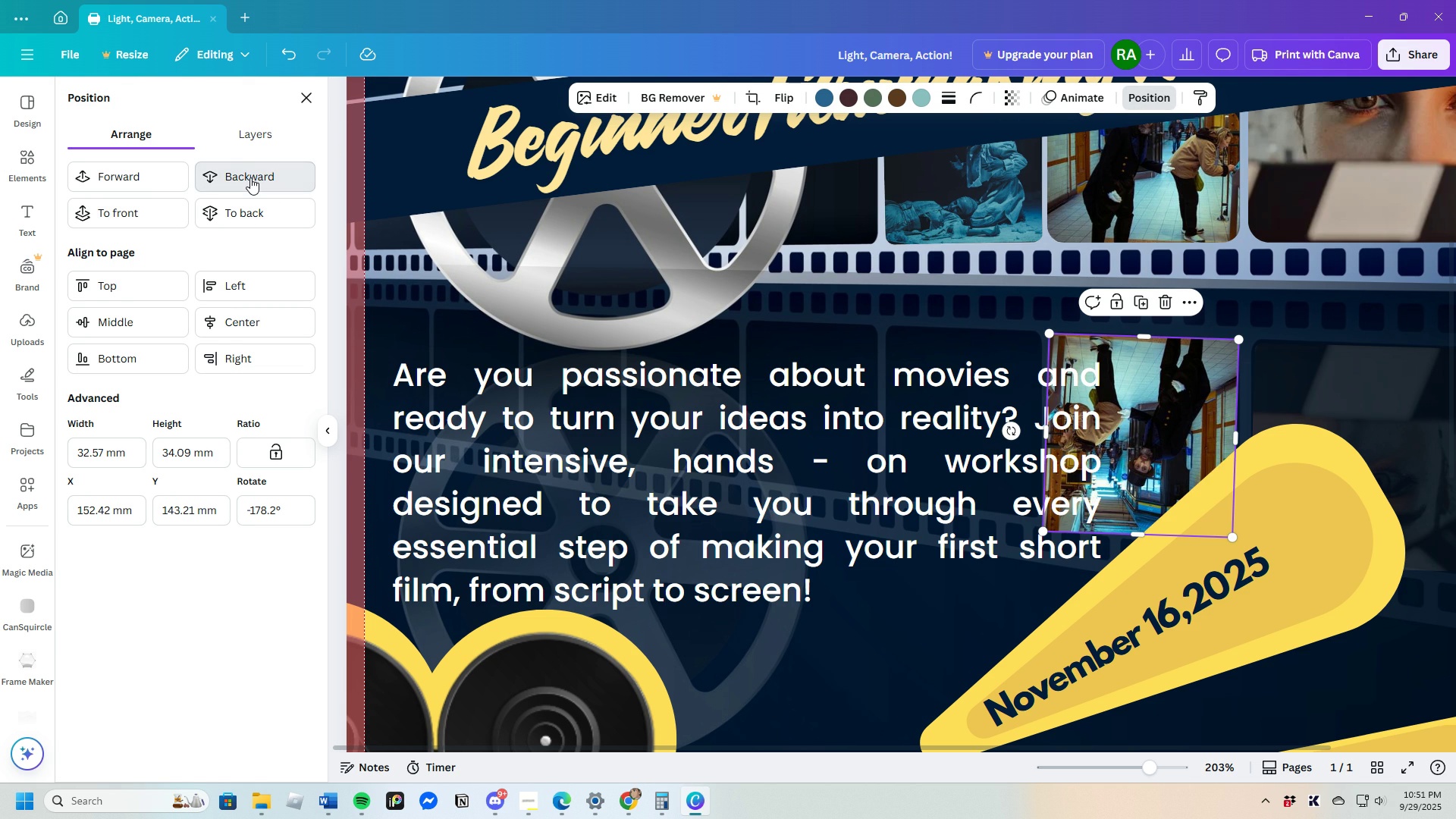 
left_click([250, 177])
 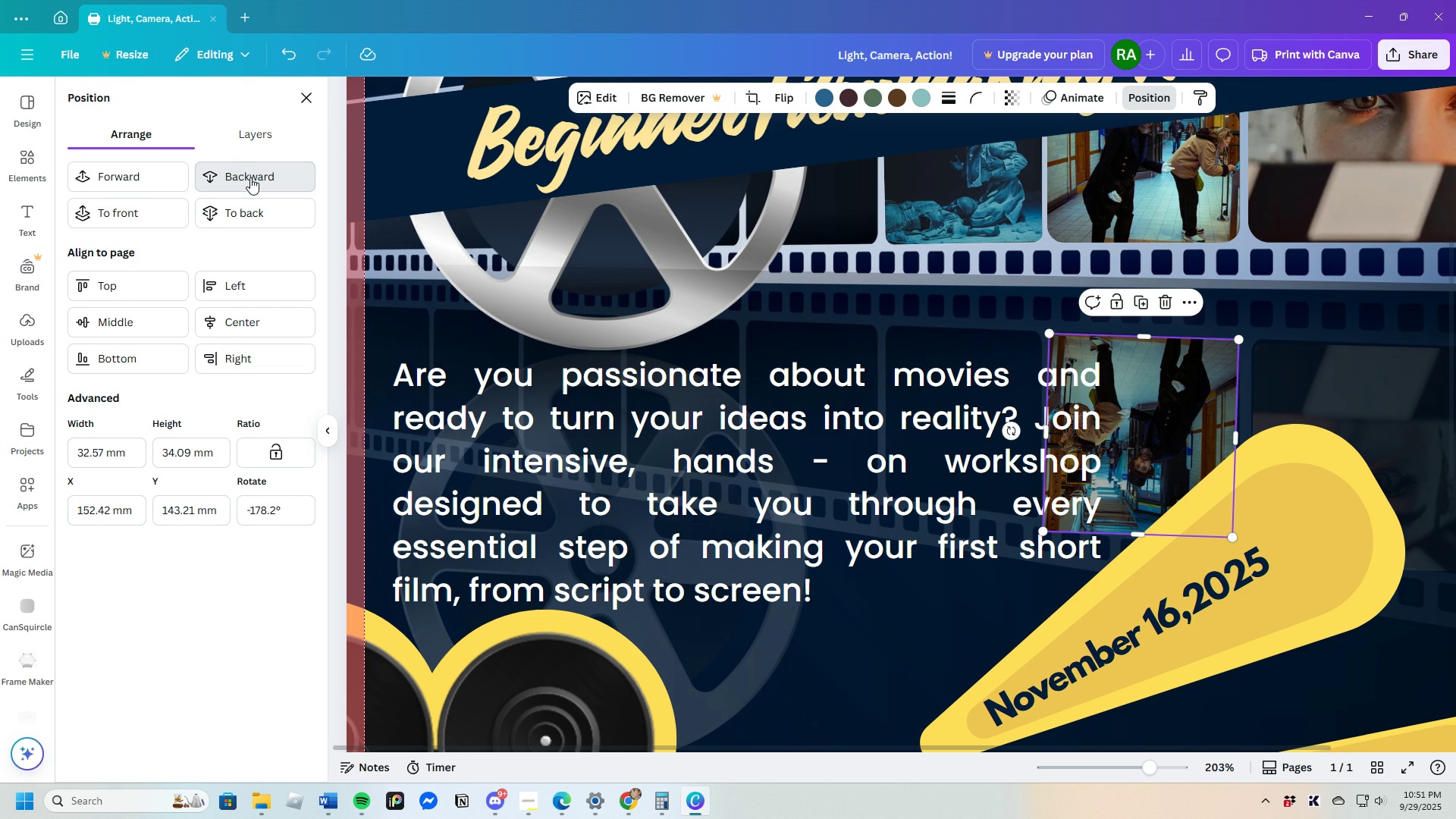 
left_click([250, 177])
 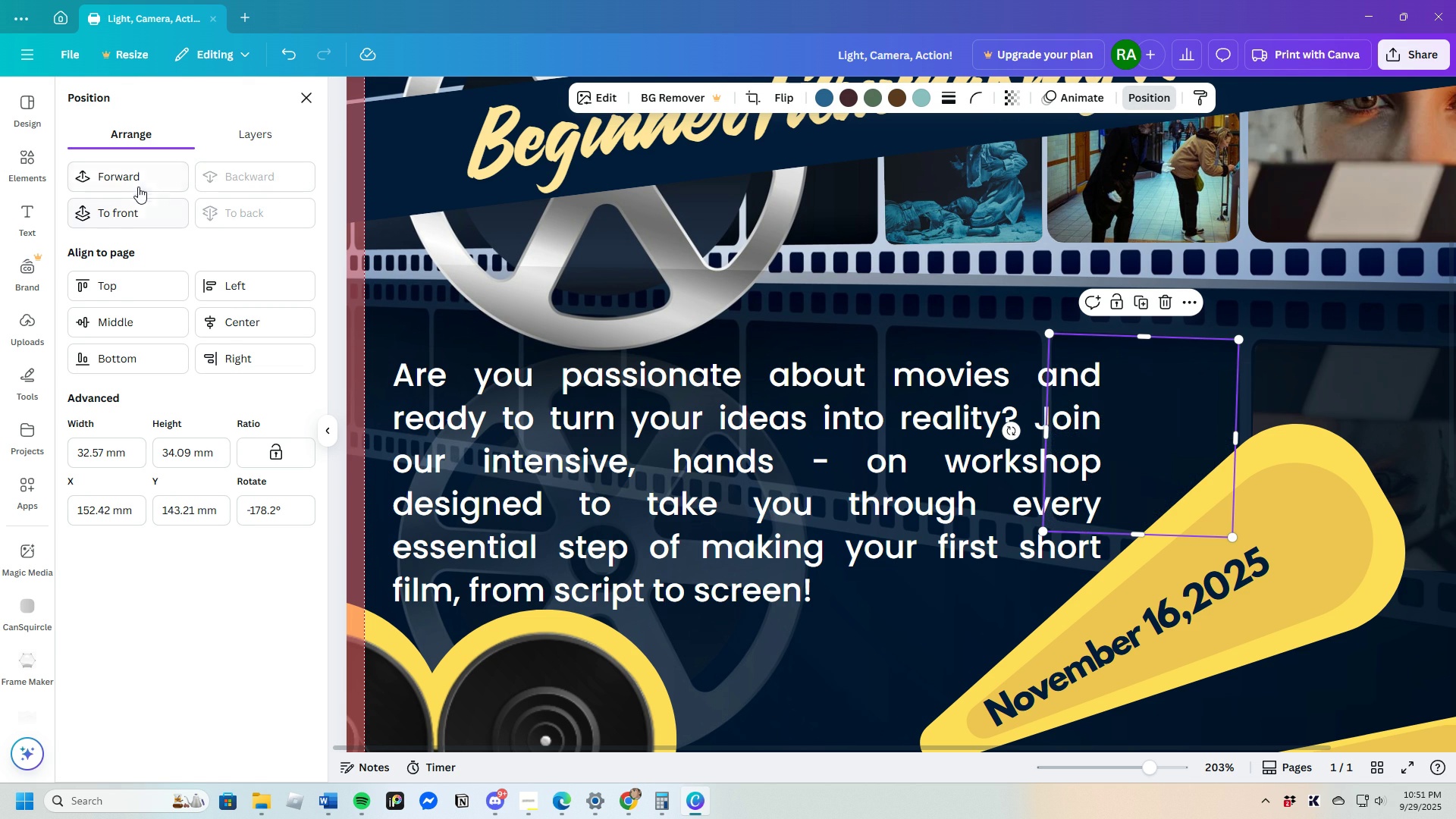 
left_click([140, 181])
 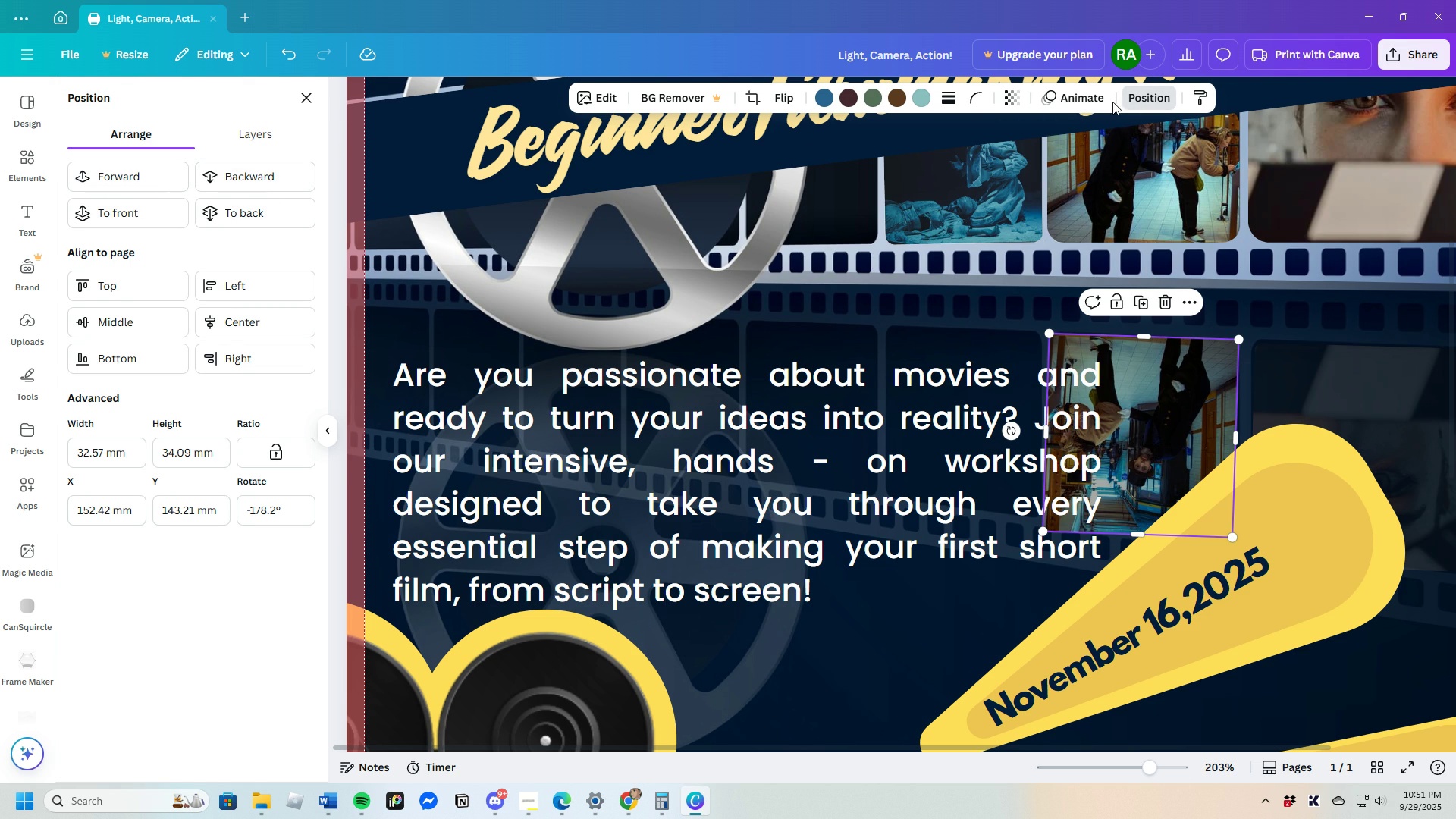 
left_click([1005, 97])